 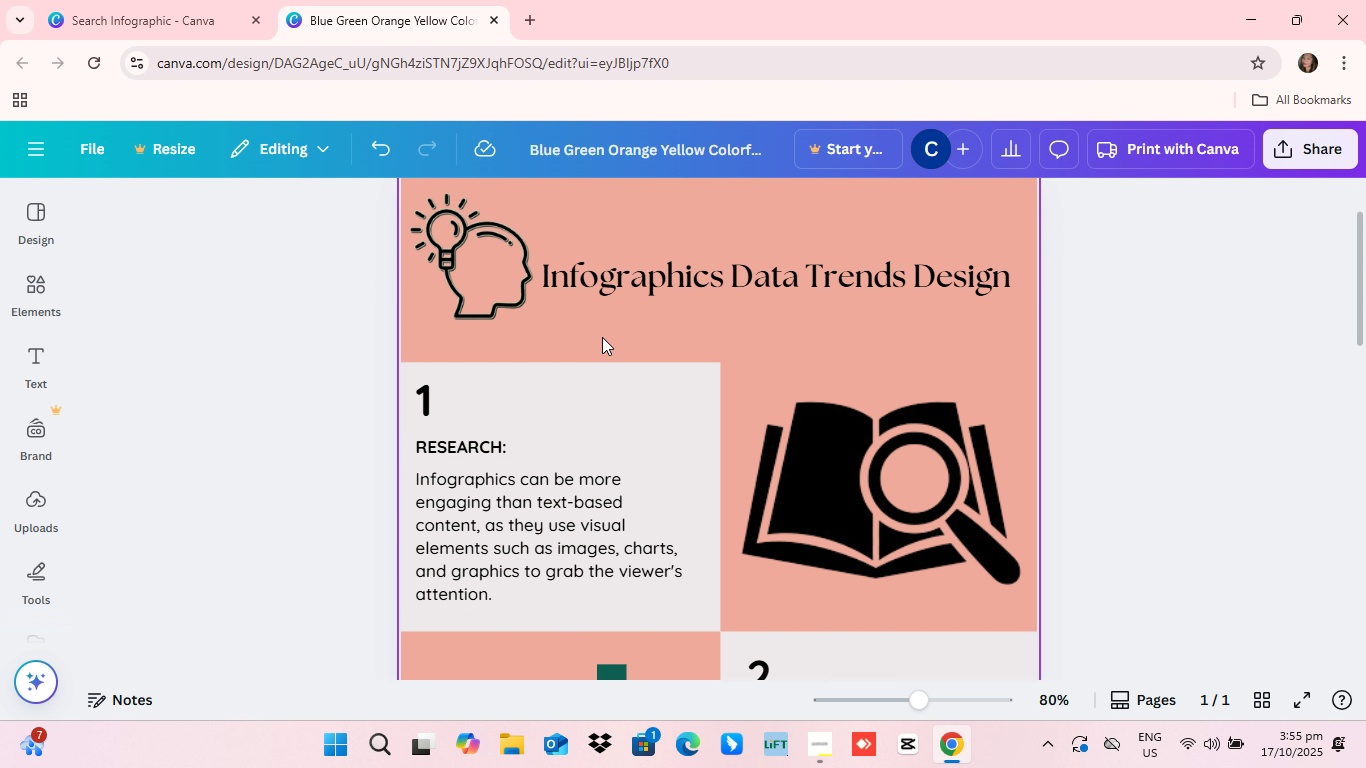 
scroll: coordinate [584, 338], scroll_direction: up, amount: 7.0
 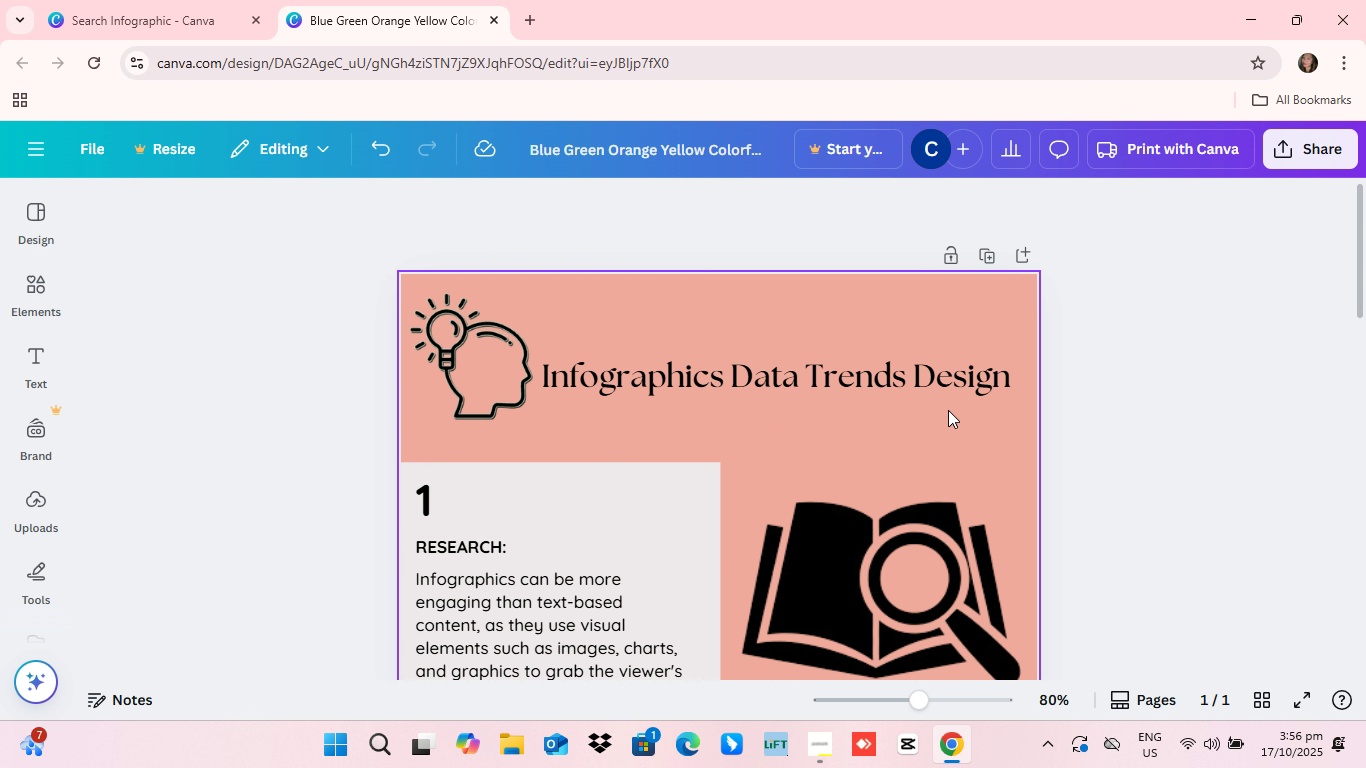 
scroll: coordinate [809, 472], scroll_direction: down, amount: 7.0
 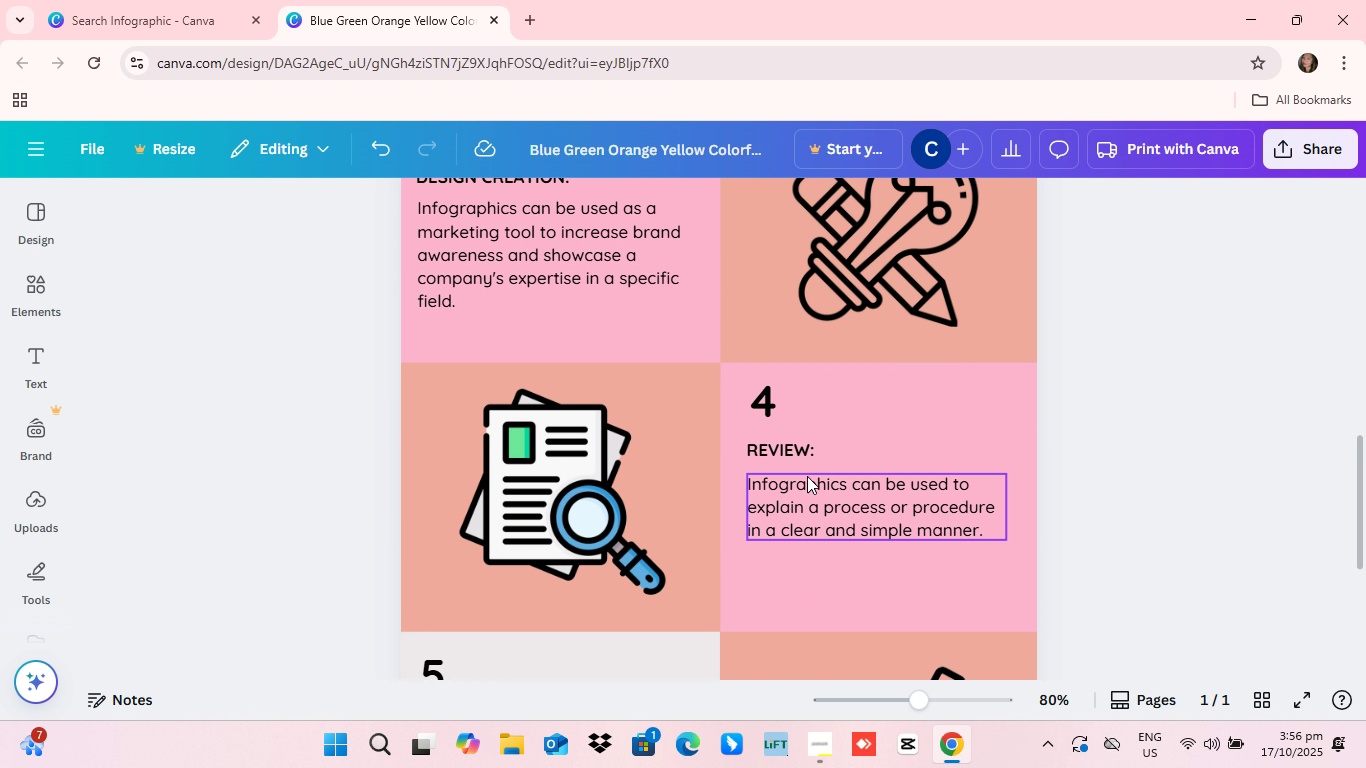 
scroll: coordinate [807, 476], scroll_direction: down, amount: 2.0
 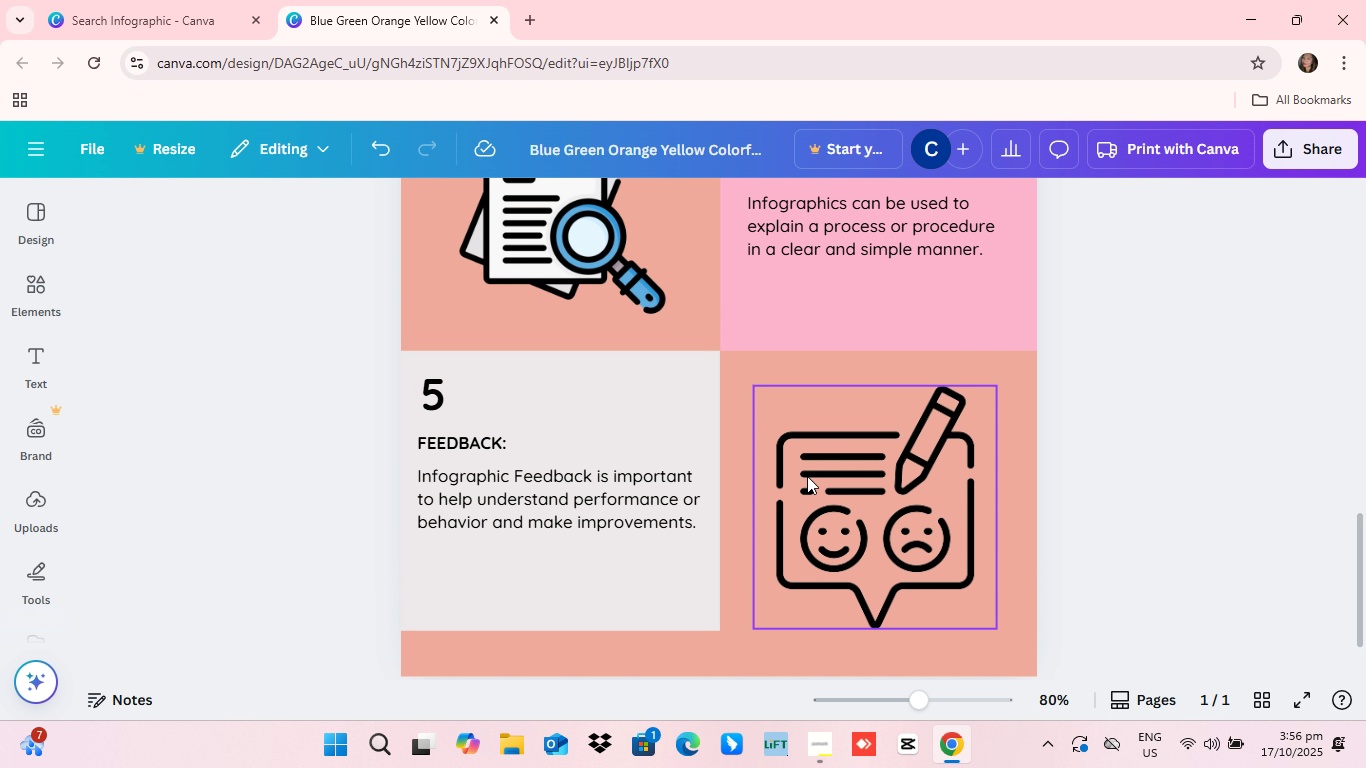 
scroll: coordinate [805, 476], scroll_direction: up, amount: 4.0
 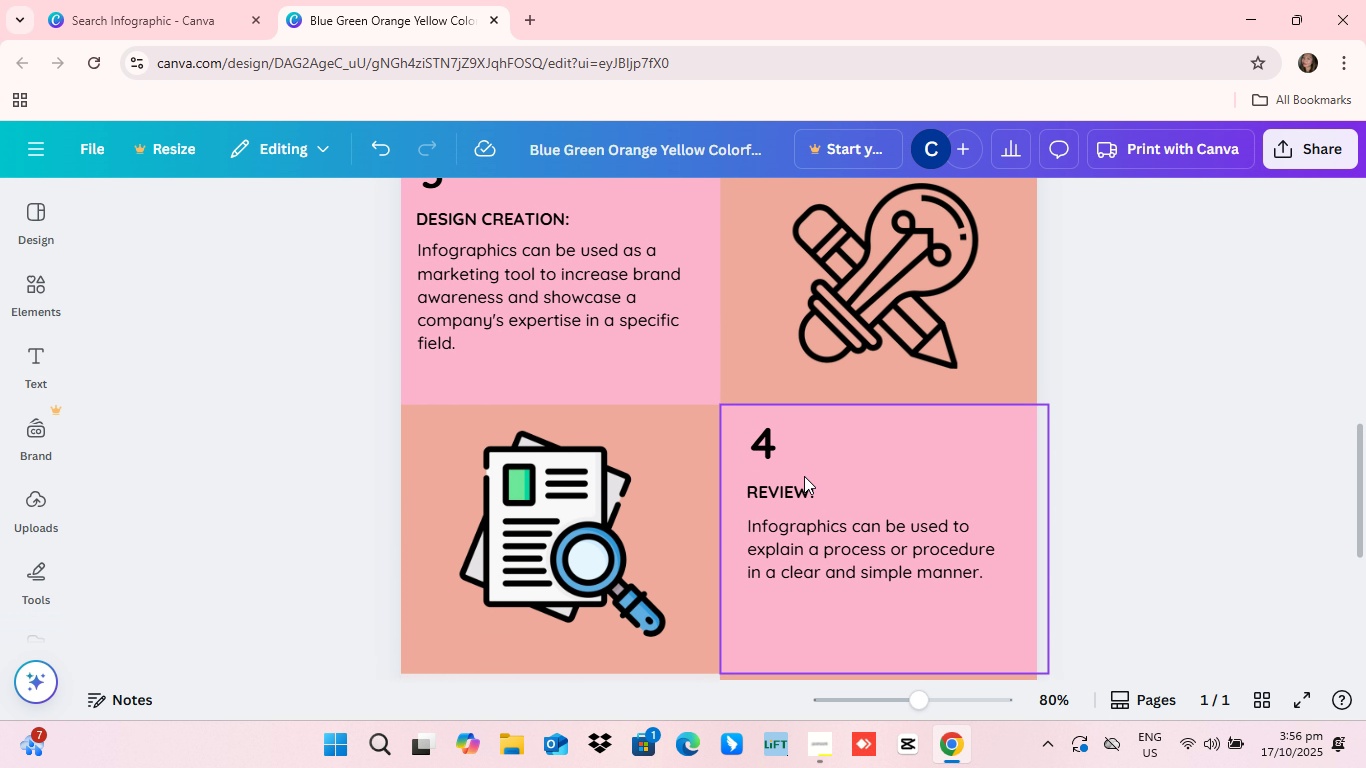 
scroll: coordinate [804, 476], scroll_direction: down, amount: 1.0
 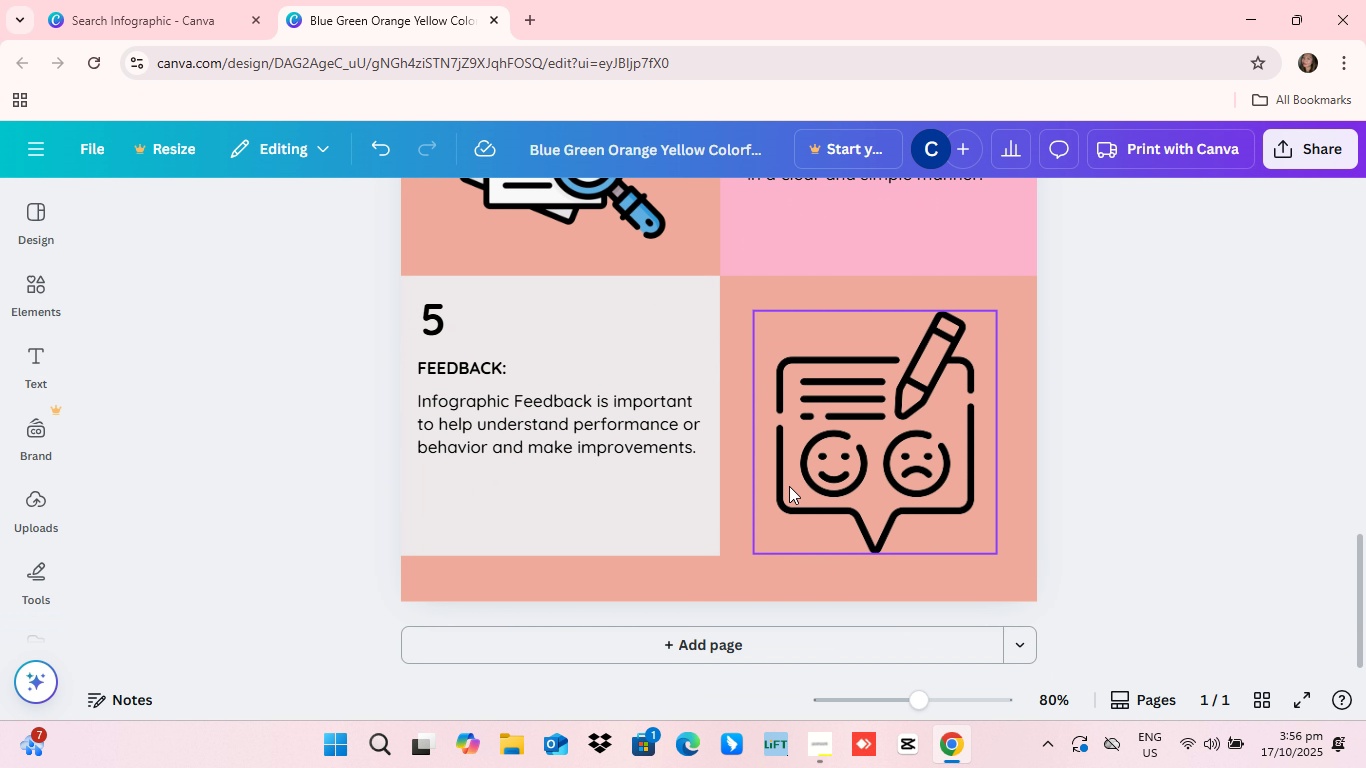 
scroll: coordinate [789, 488], scroll_direction: none, amount: 0.0
 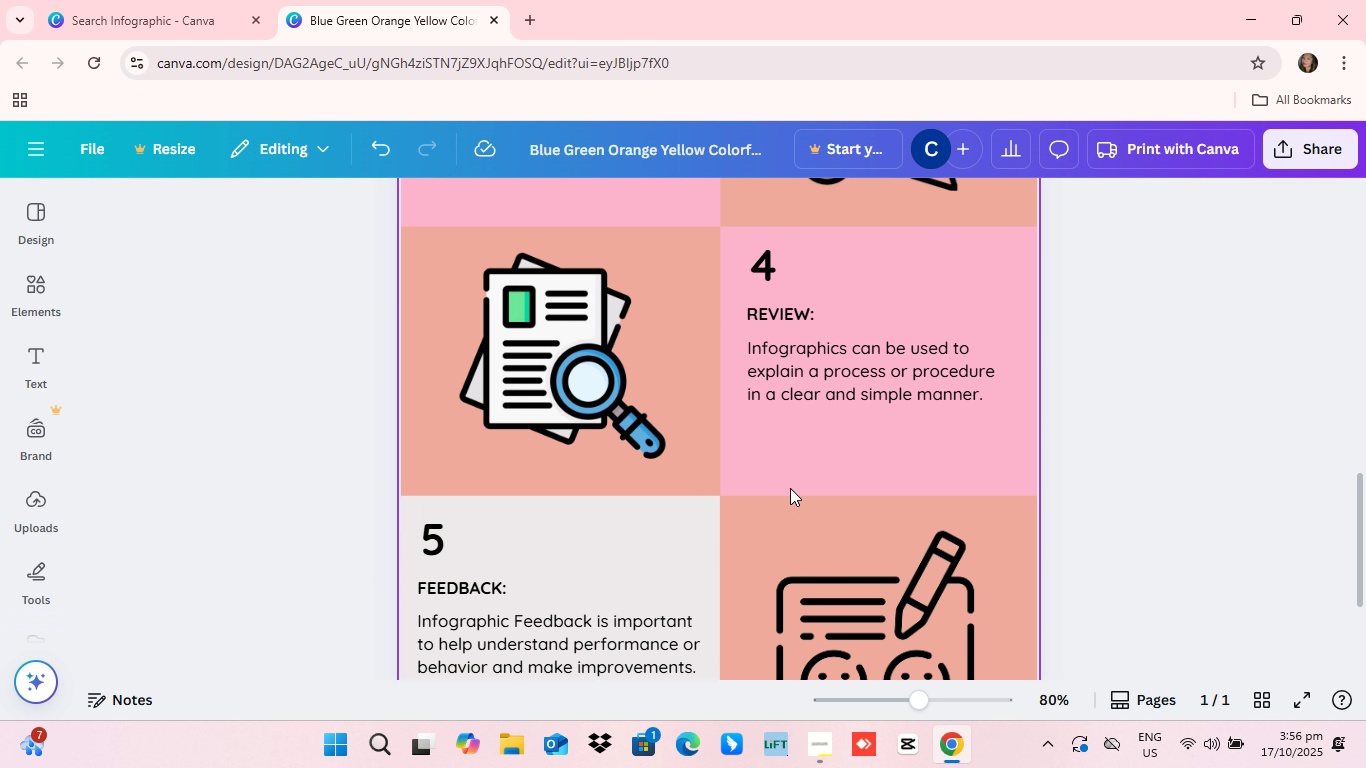 
scroll: coordinate [789, 488], scroll_direction: up, amount: 6.0
 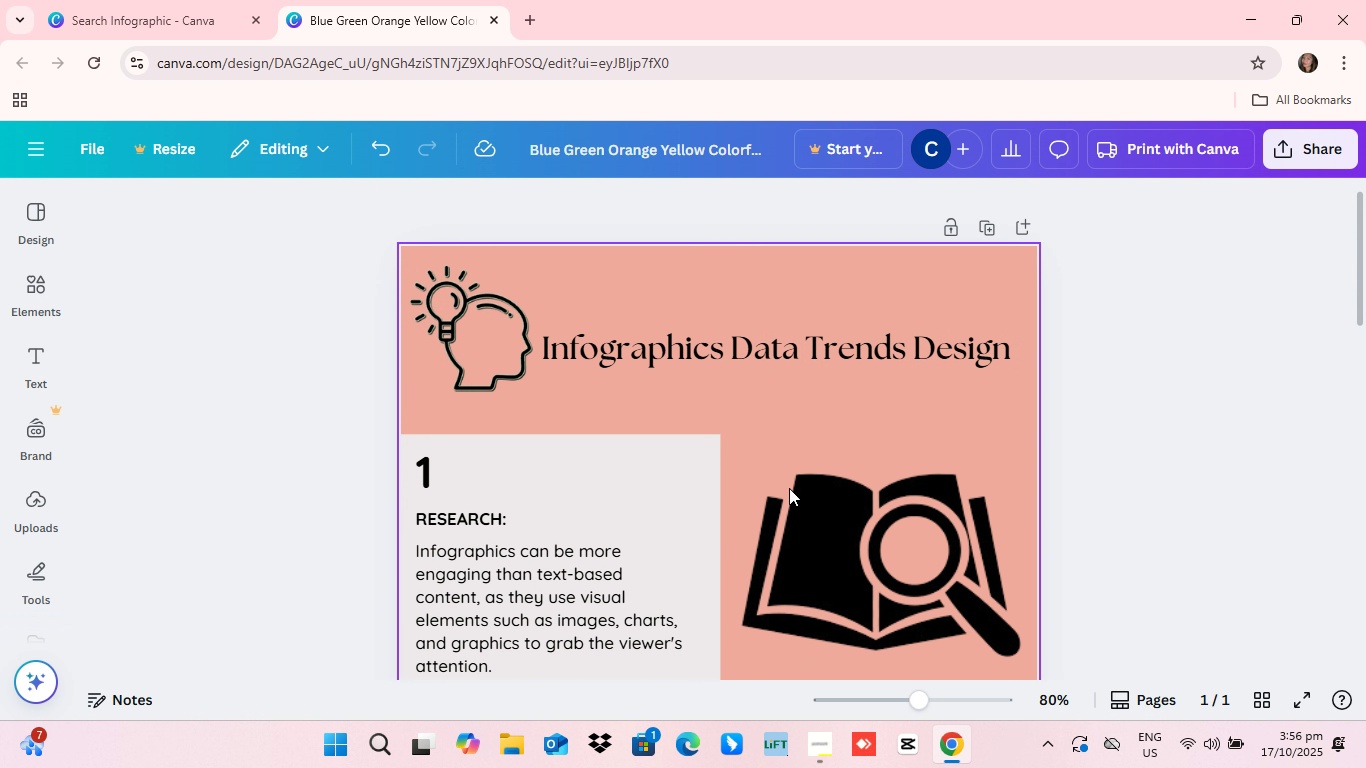 
scroll: coordinate [817, 346], scroll_direction: down, amount: 15.0
 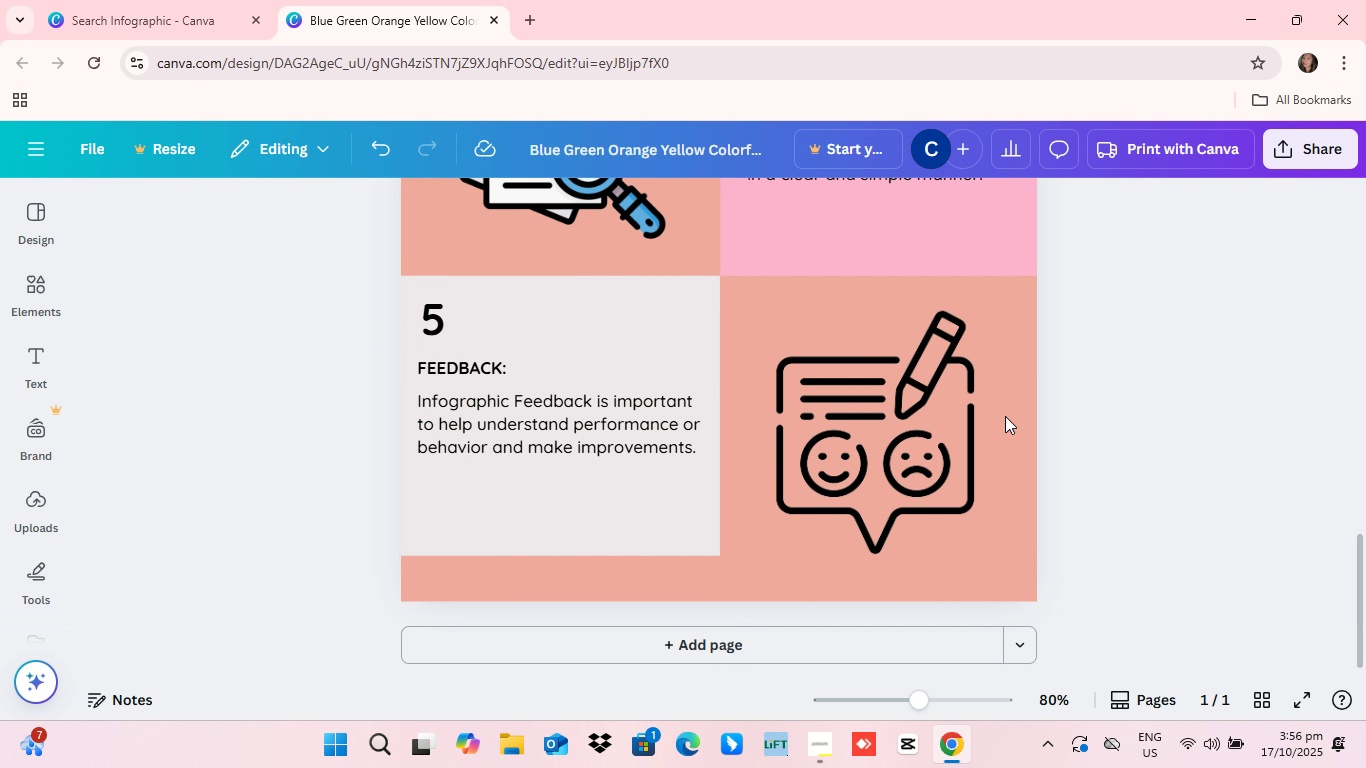 
scroll: coordinate [785, 483], scroll_direction: up, amount: 7.0
 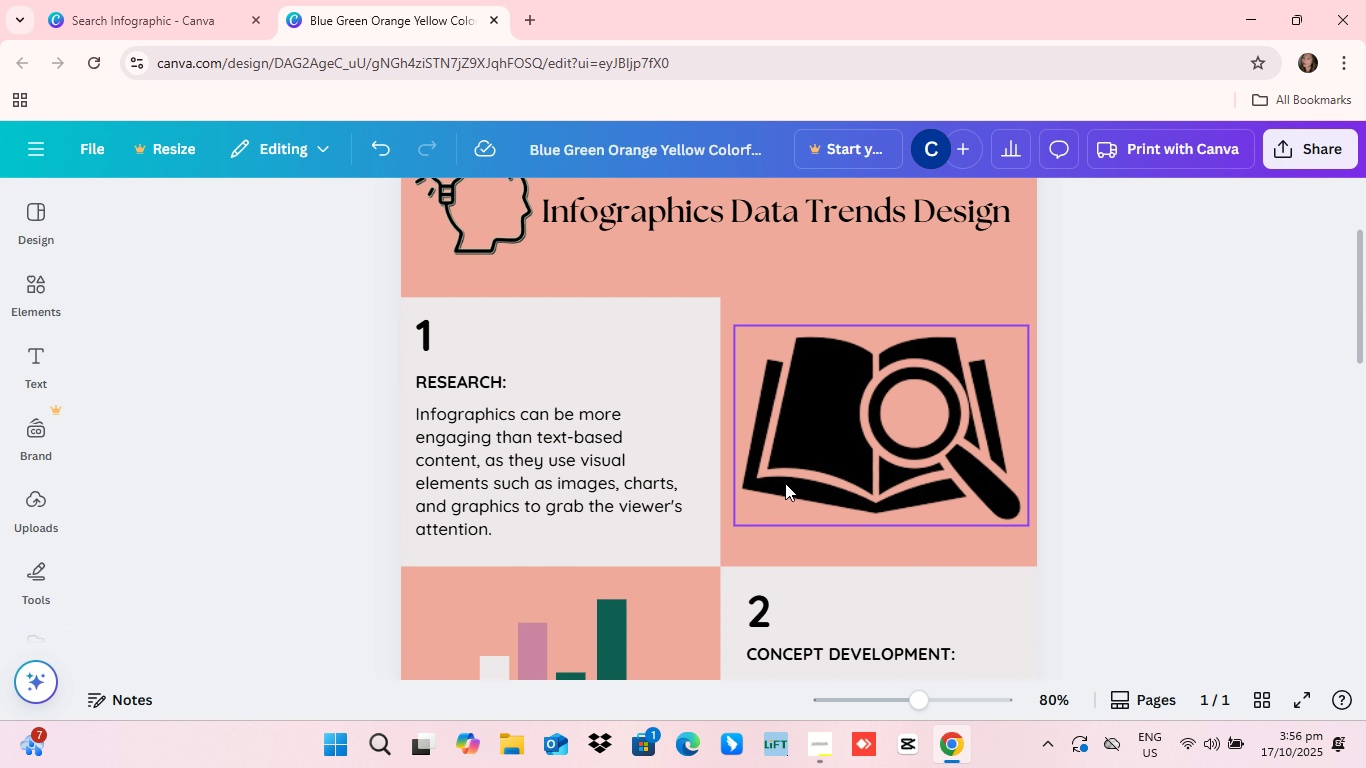 
scroll: coordinate [754, 569], scroll_direction: down, amount: 10.0
 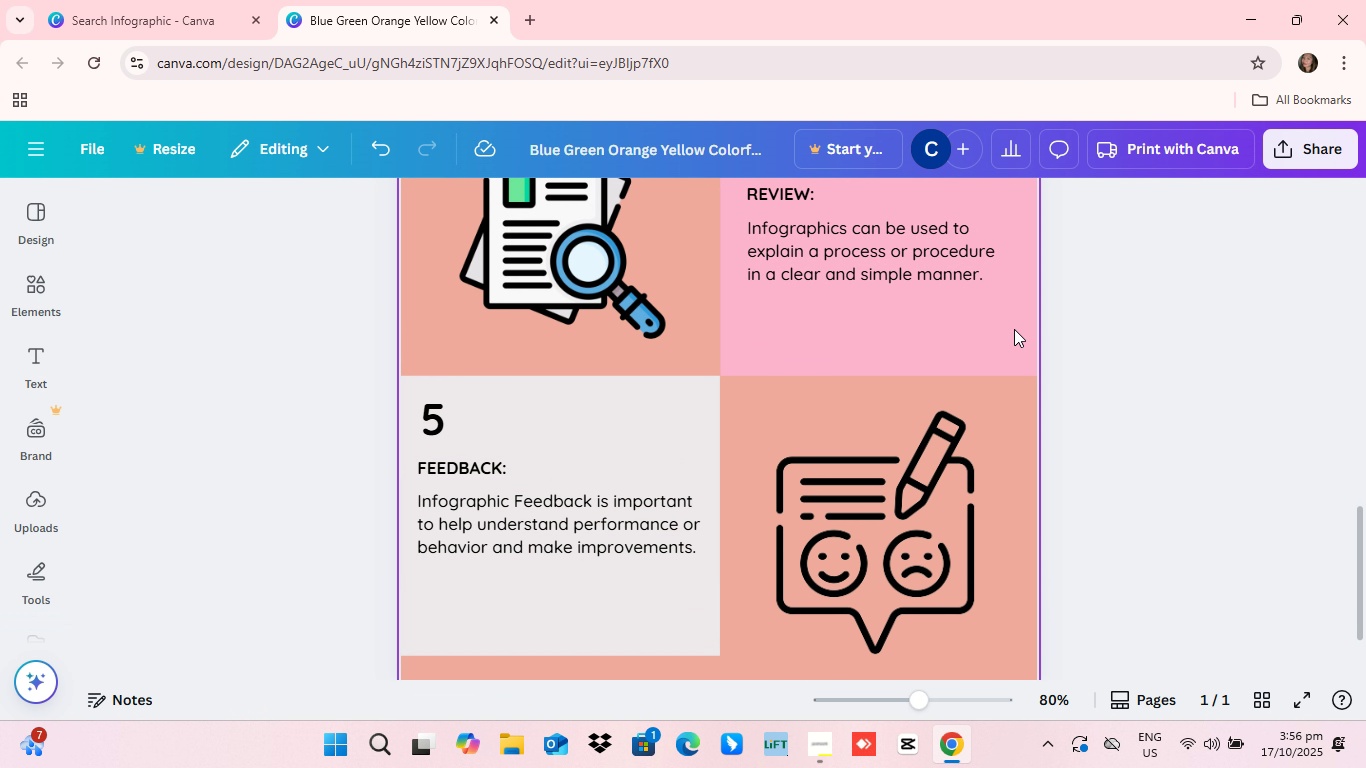 
scroll: coordinate [971, 482], scroll_direction: up, amount: 12.0
 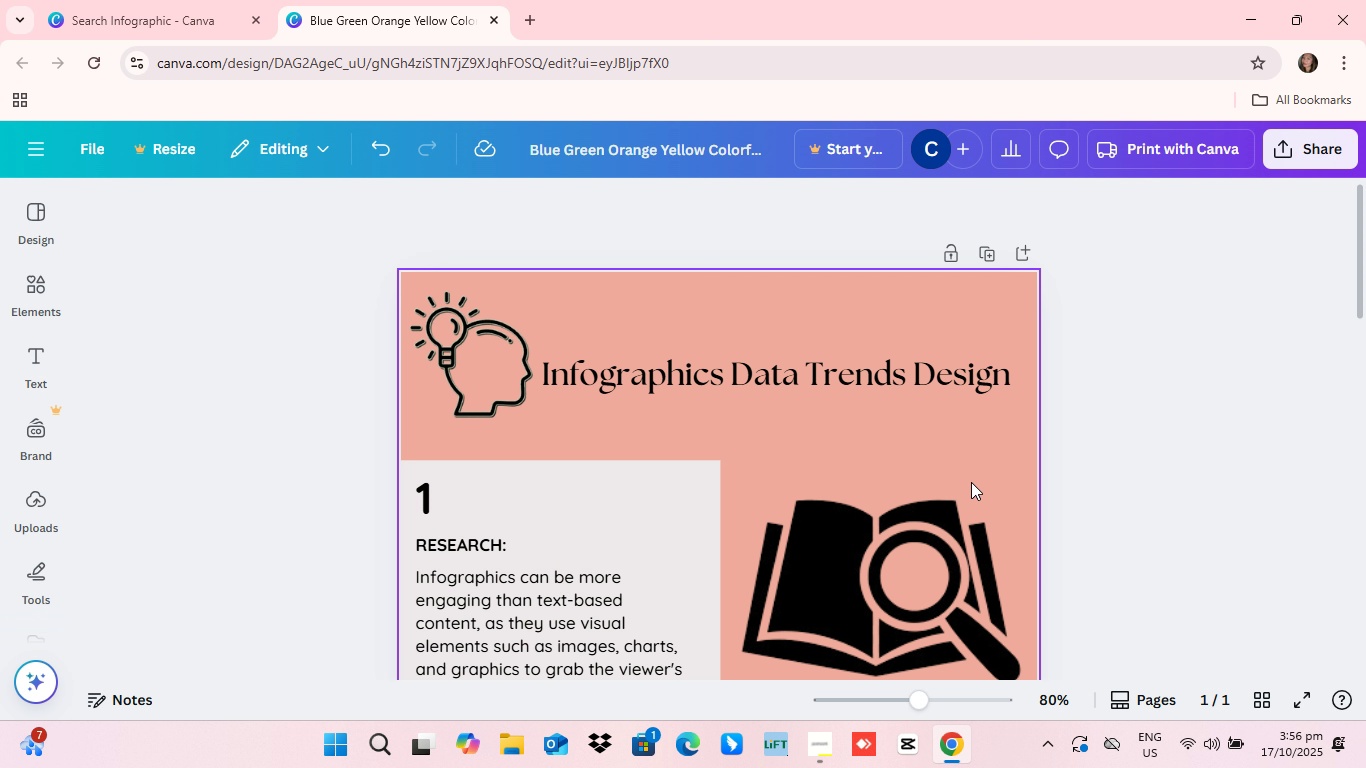 
scroll: coordinate [805, 371], scroll_direction: down, amount: 4.0
 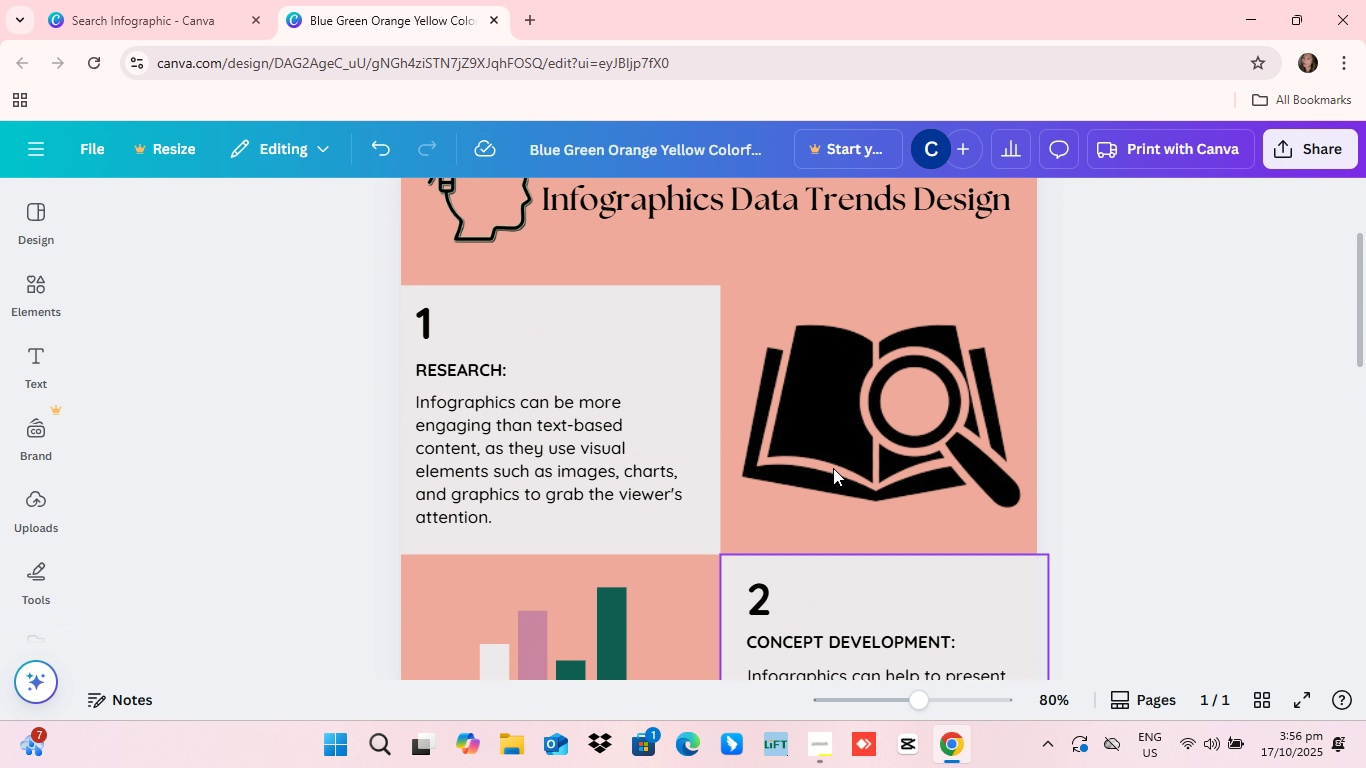 
scroll: coordinate [838, 476], scroll_direction: up, amount: 8.0